 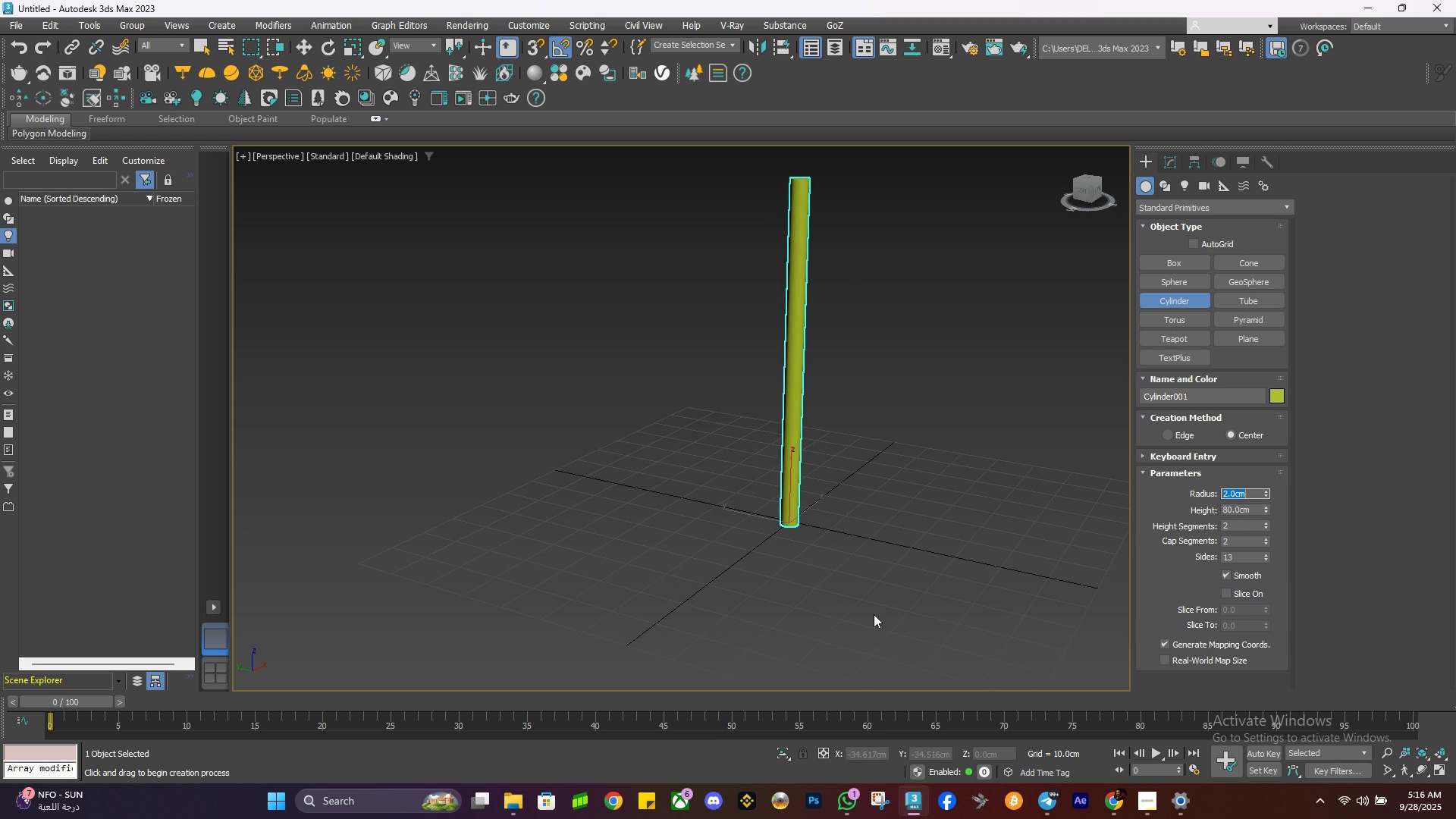 
key(NumpadEnter)
 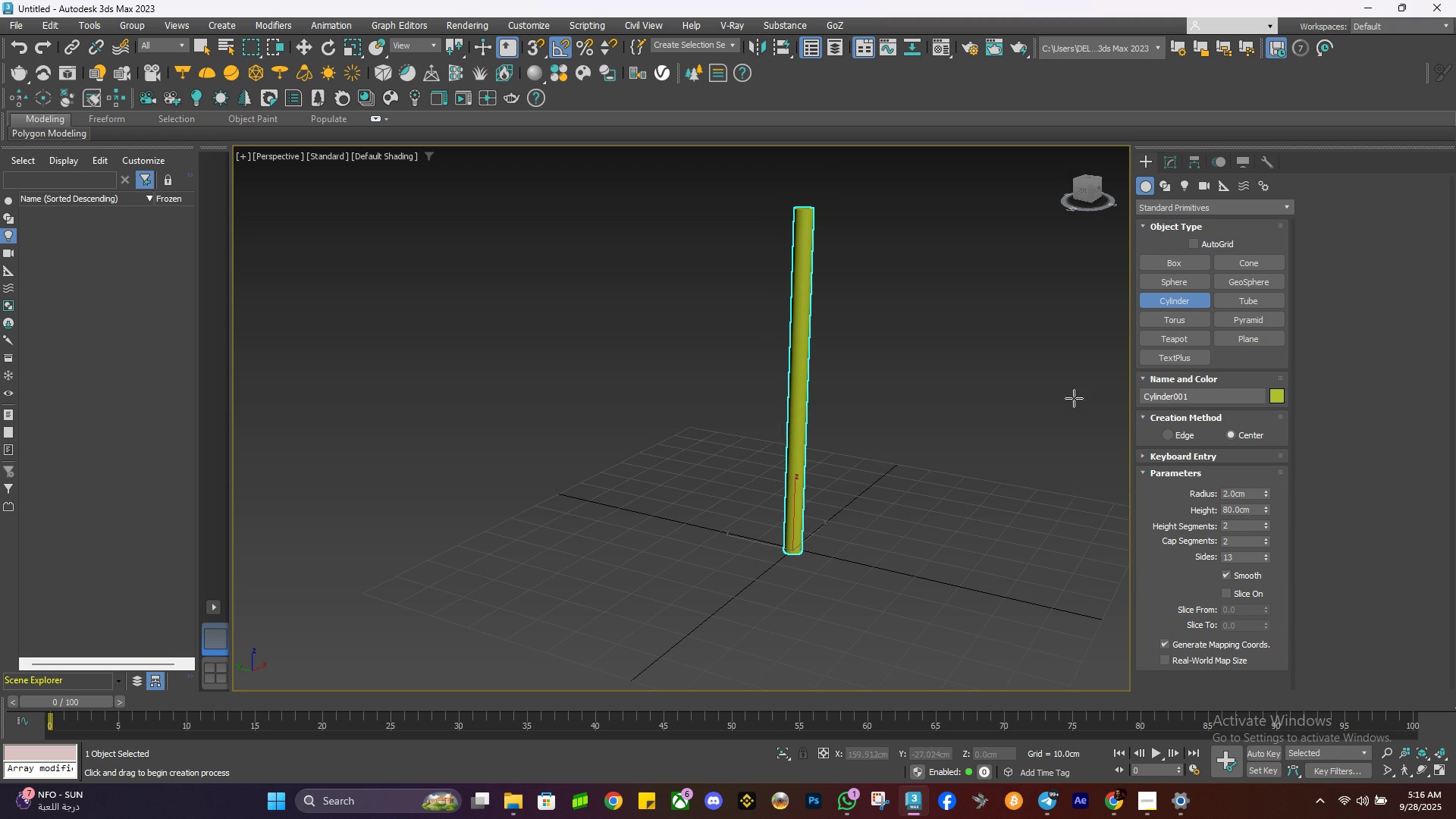 
left_click([1165, 160])
 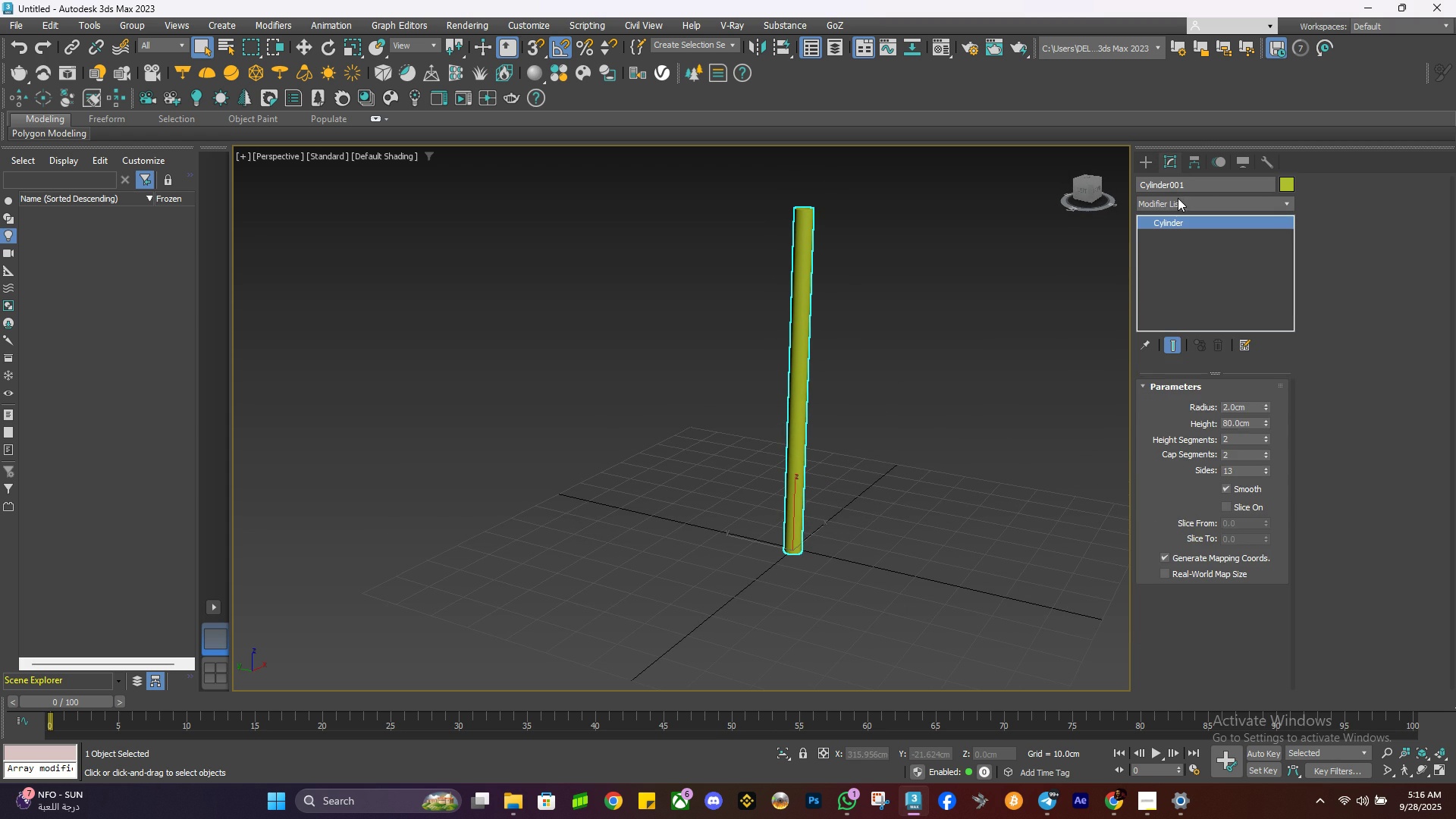 
left_click([1178, 198])
 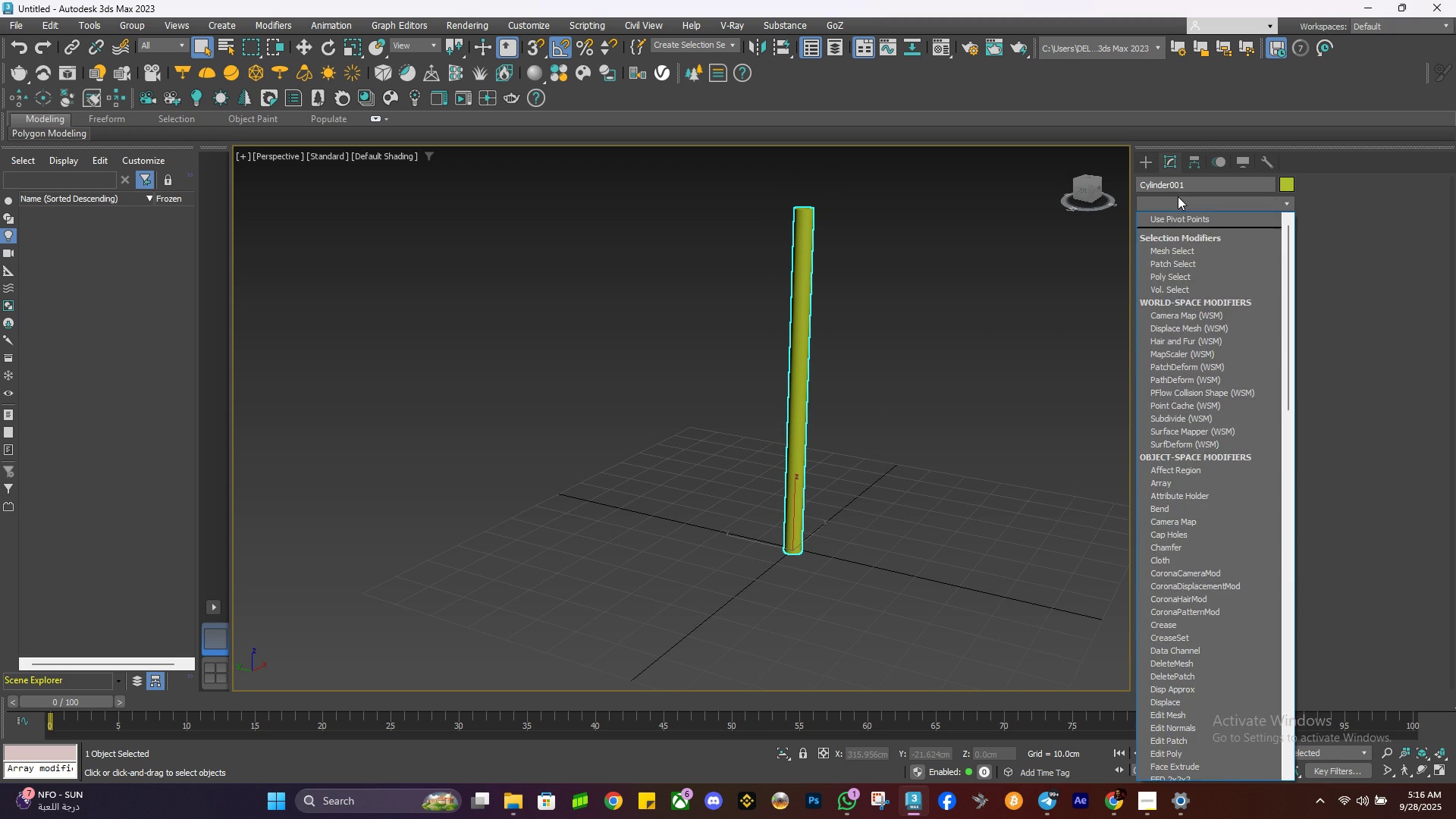 
key(T)
 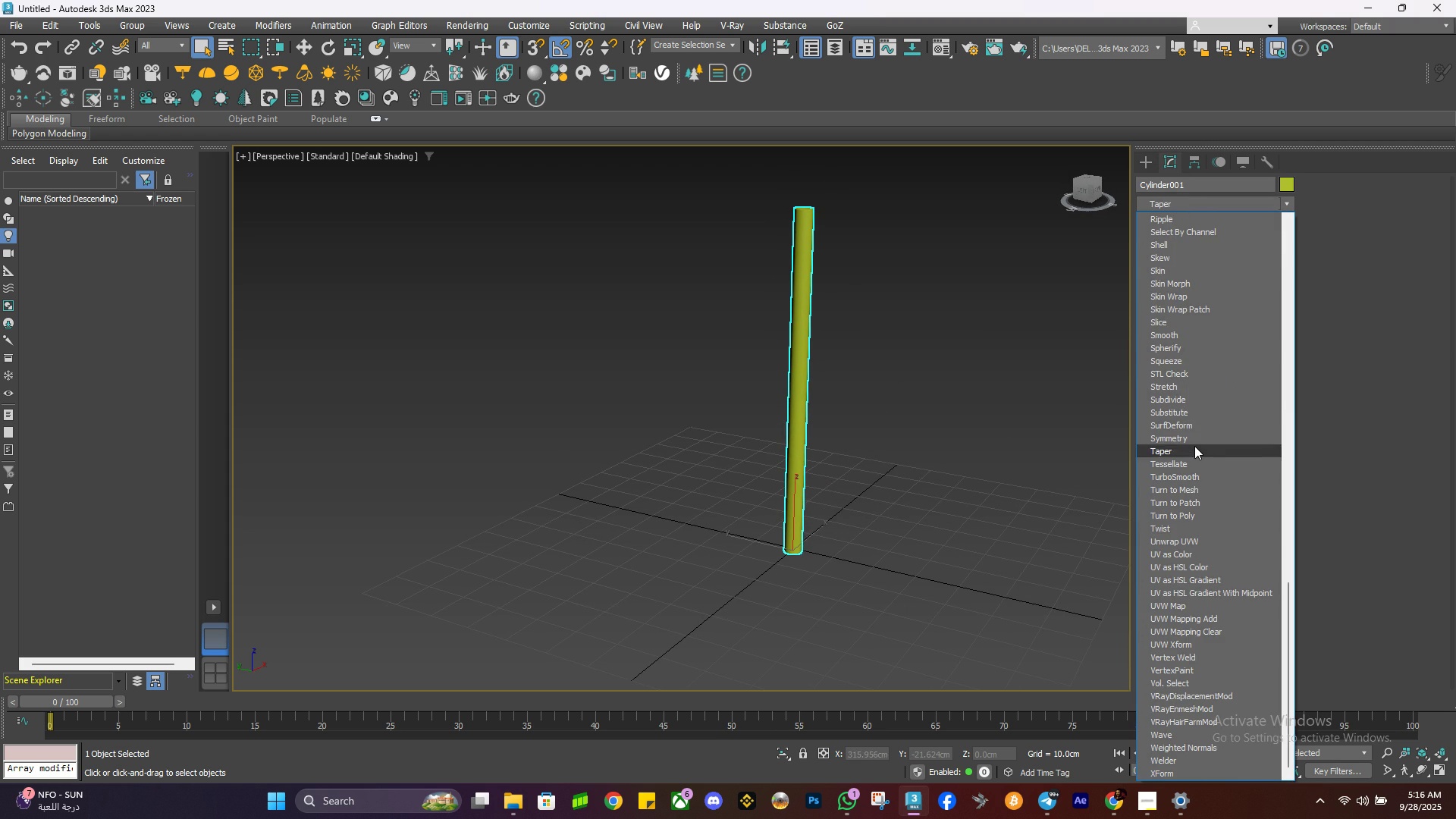 
left_click([1194, 446])